 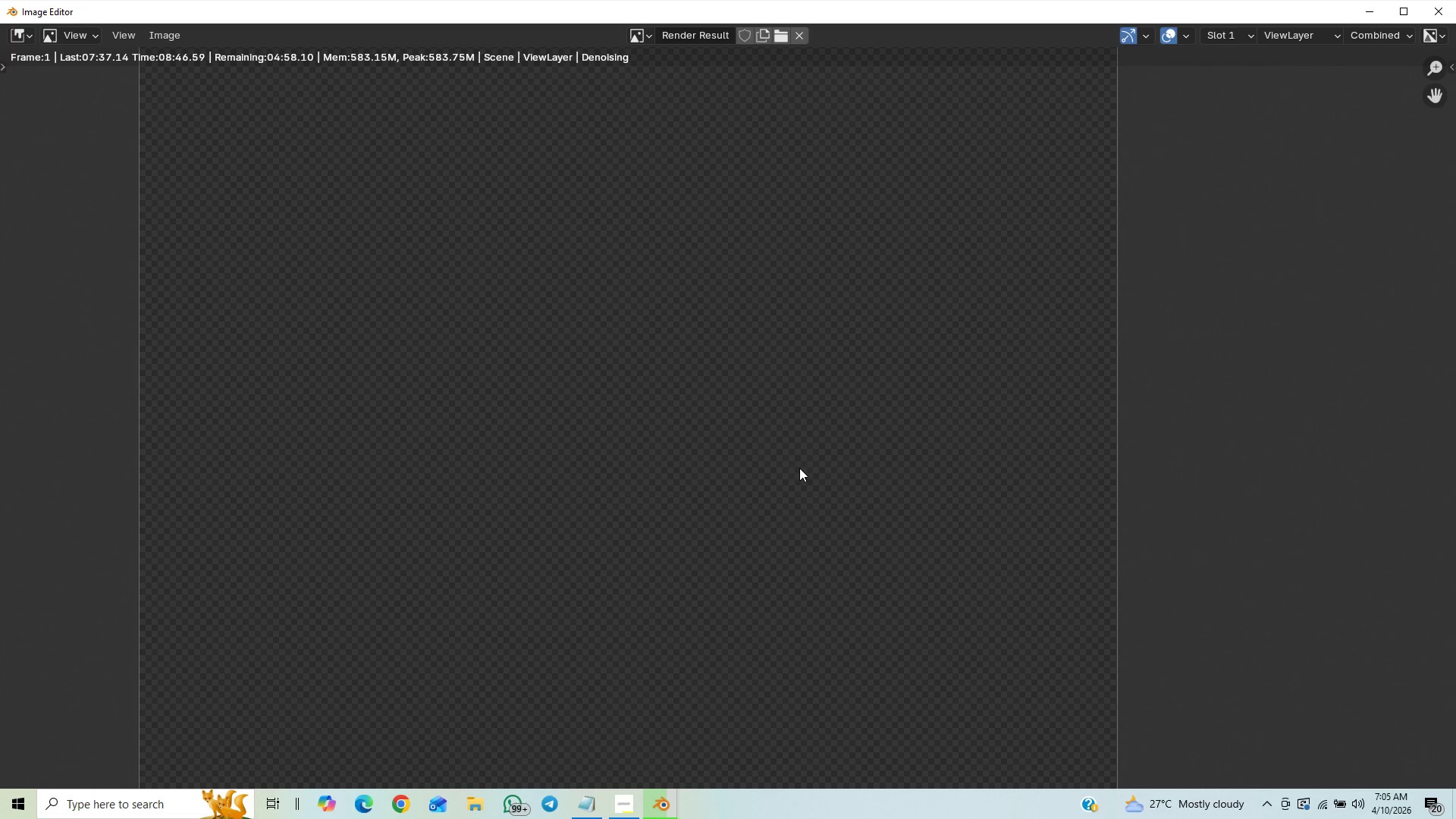 
scroll: coordinate [790, 531], scroll_direction: down, amount: 3.0
 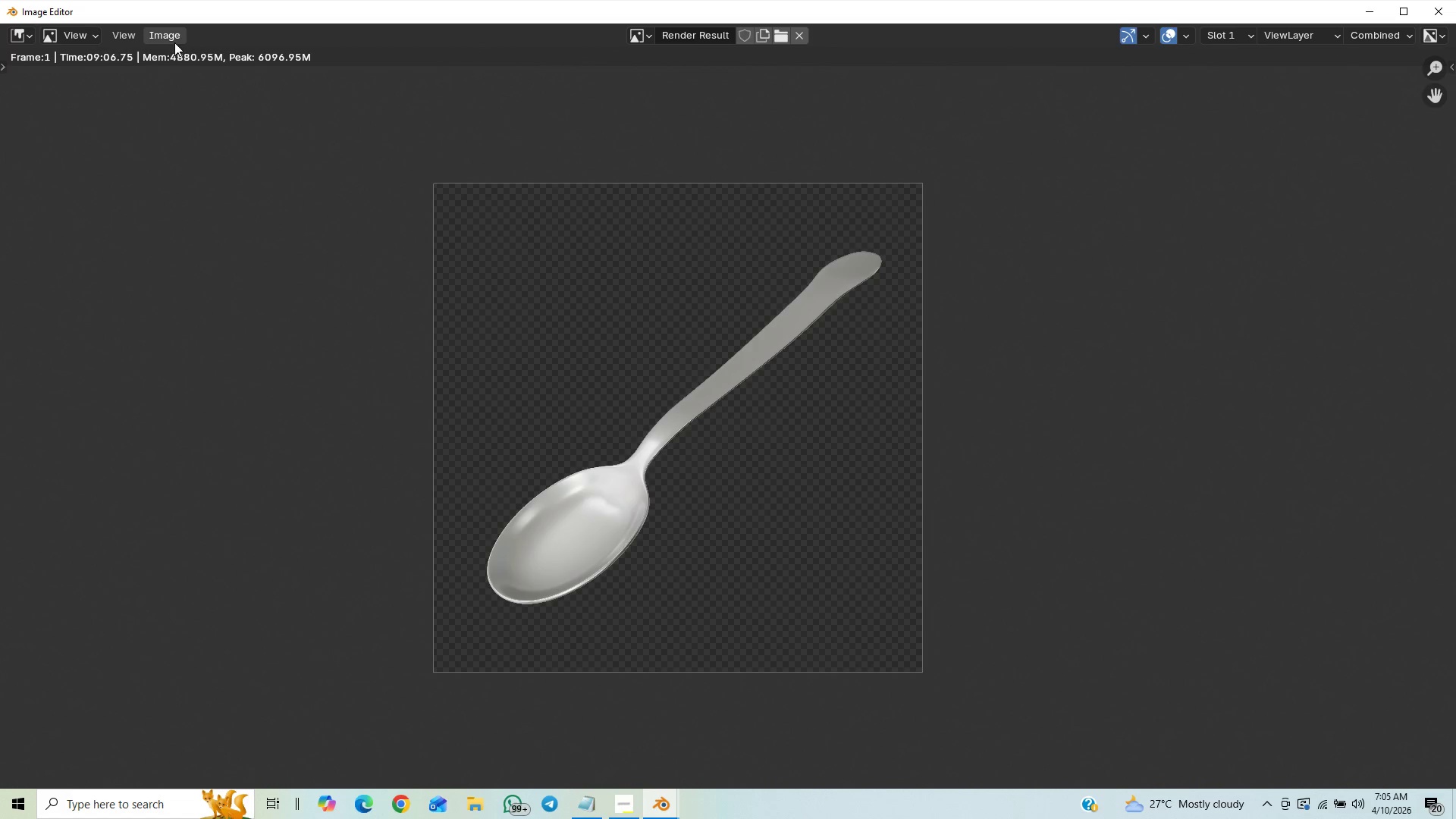 
left_click([174, 42])
 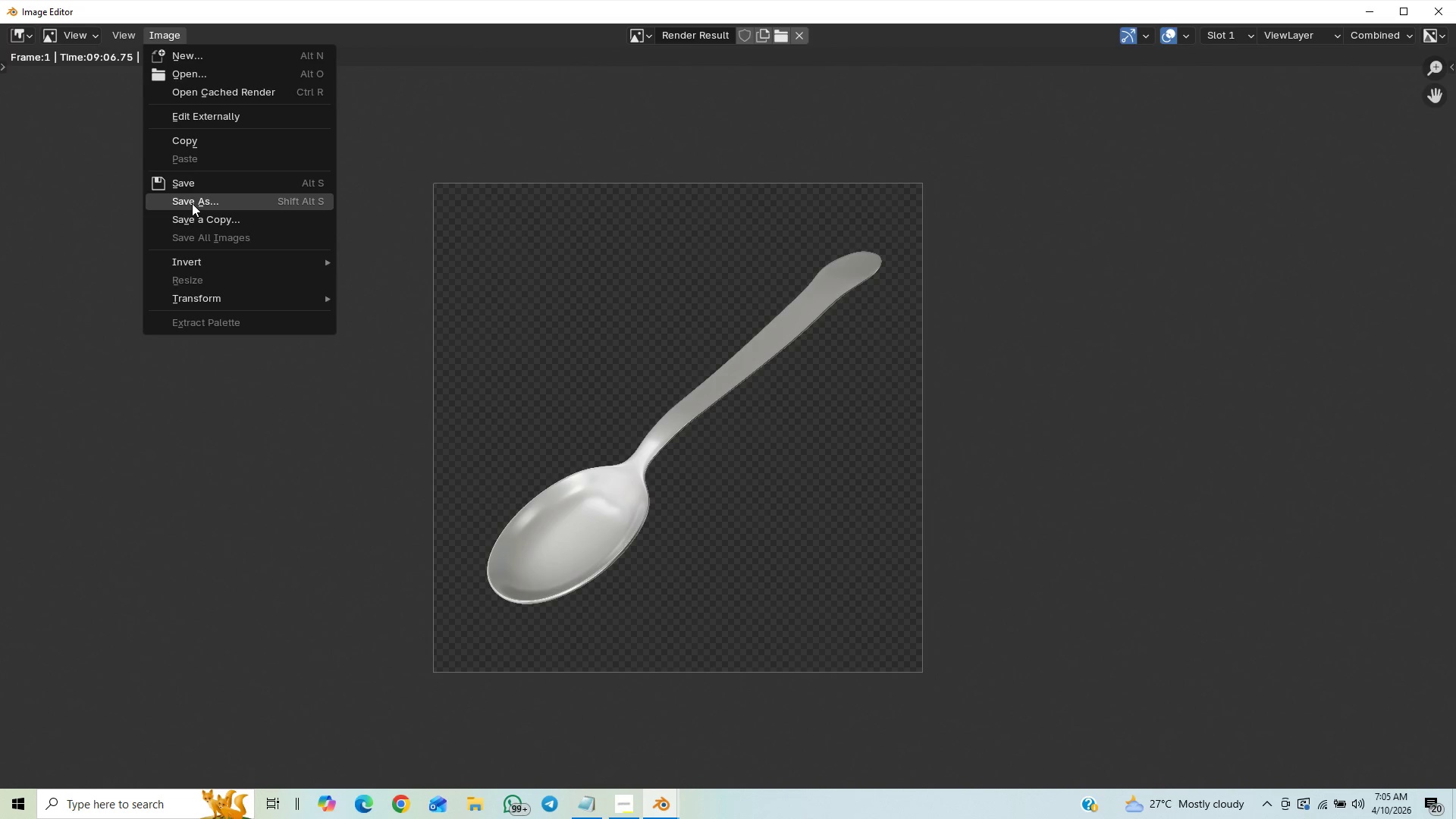 
left_click([192, 203])
 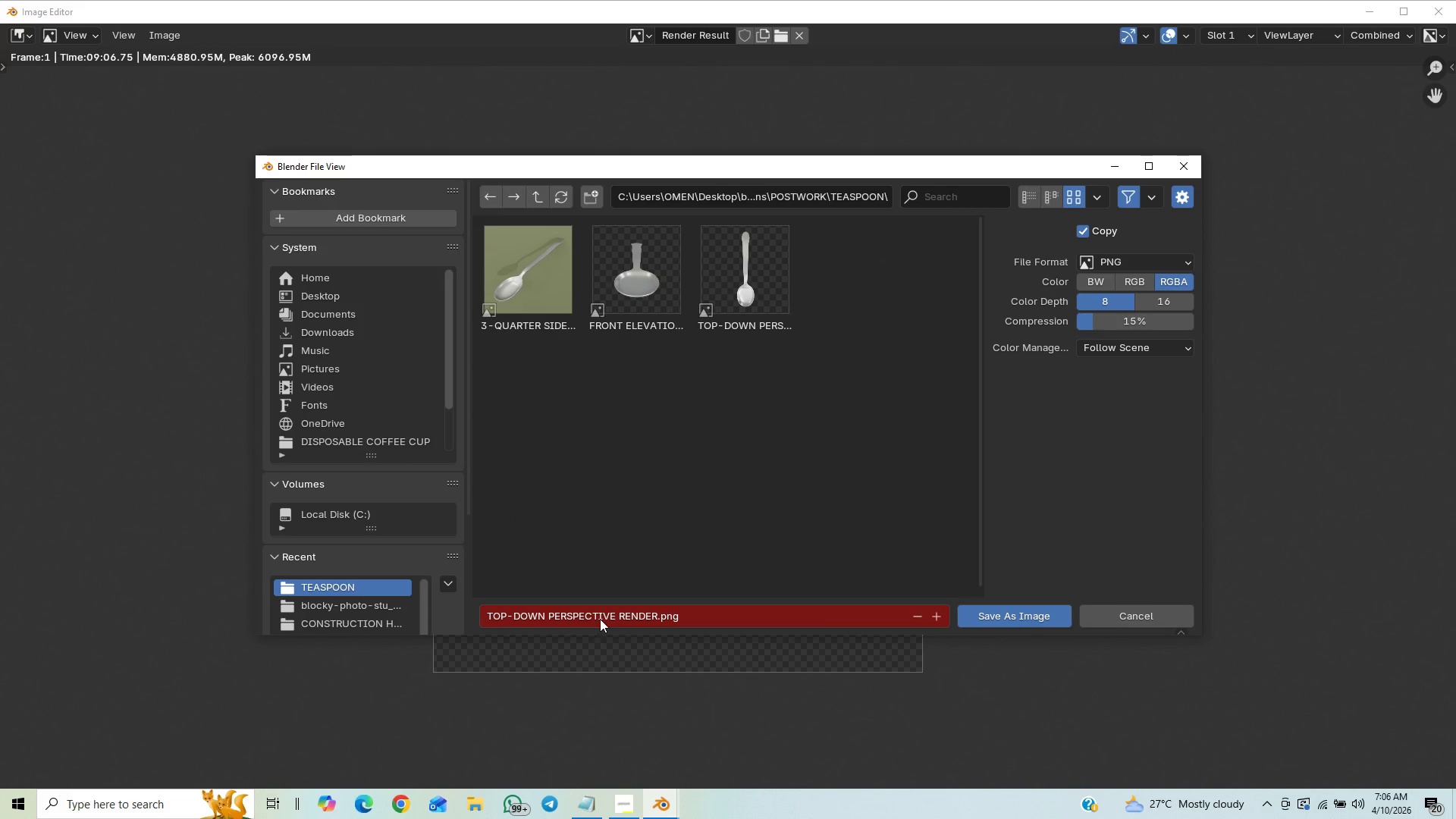 
wait(5.31)
 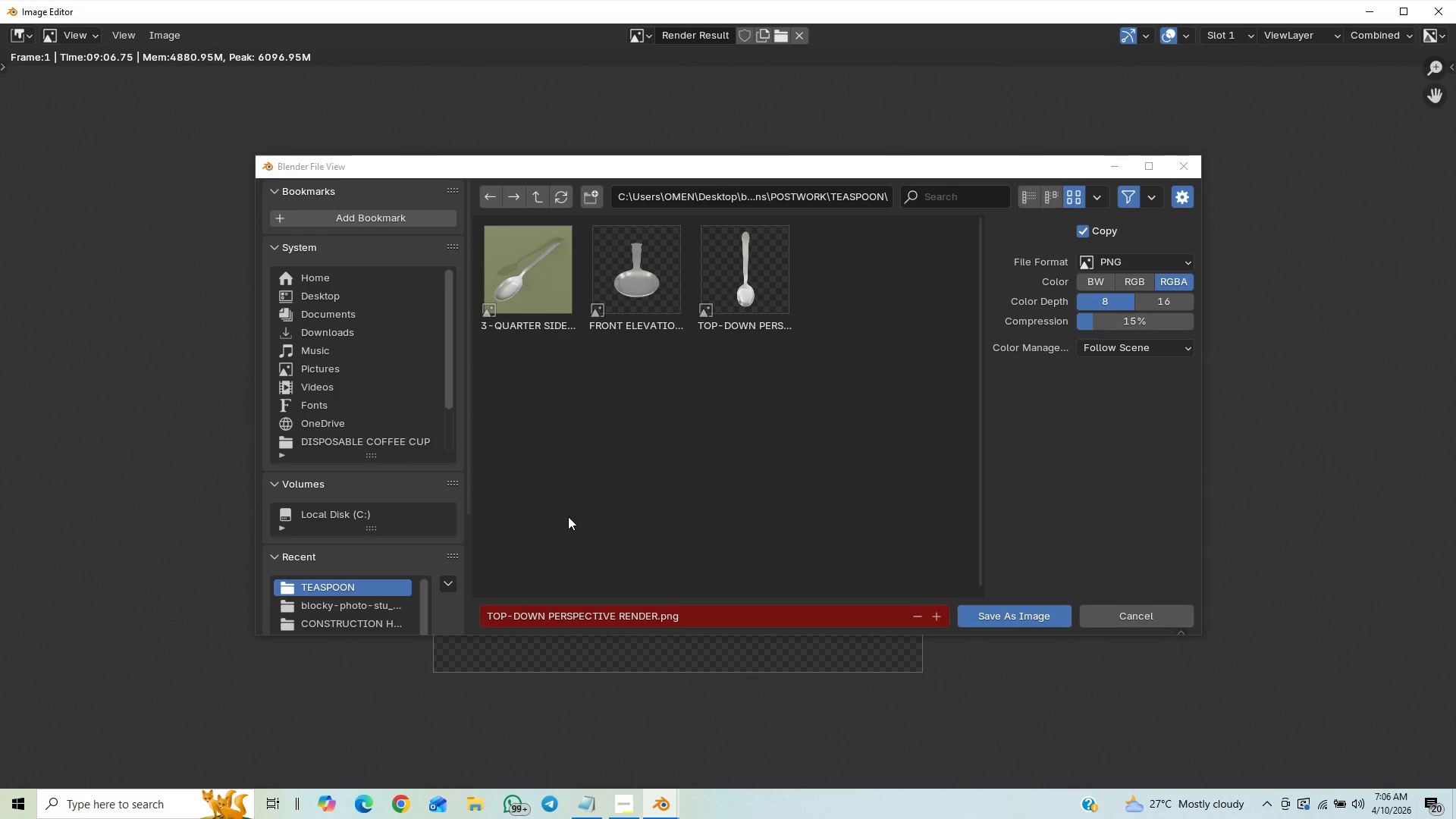 
left_click([607, 610])
 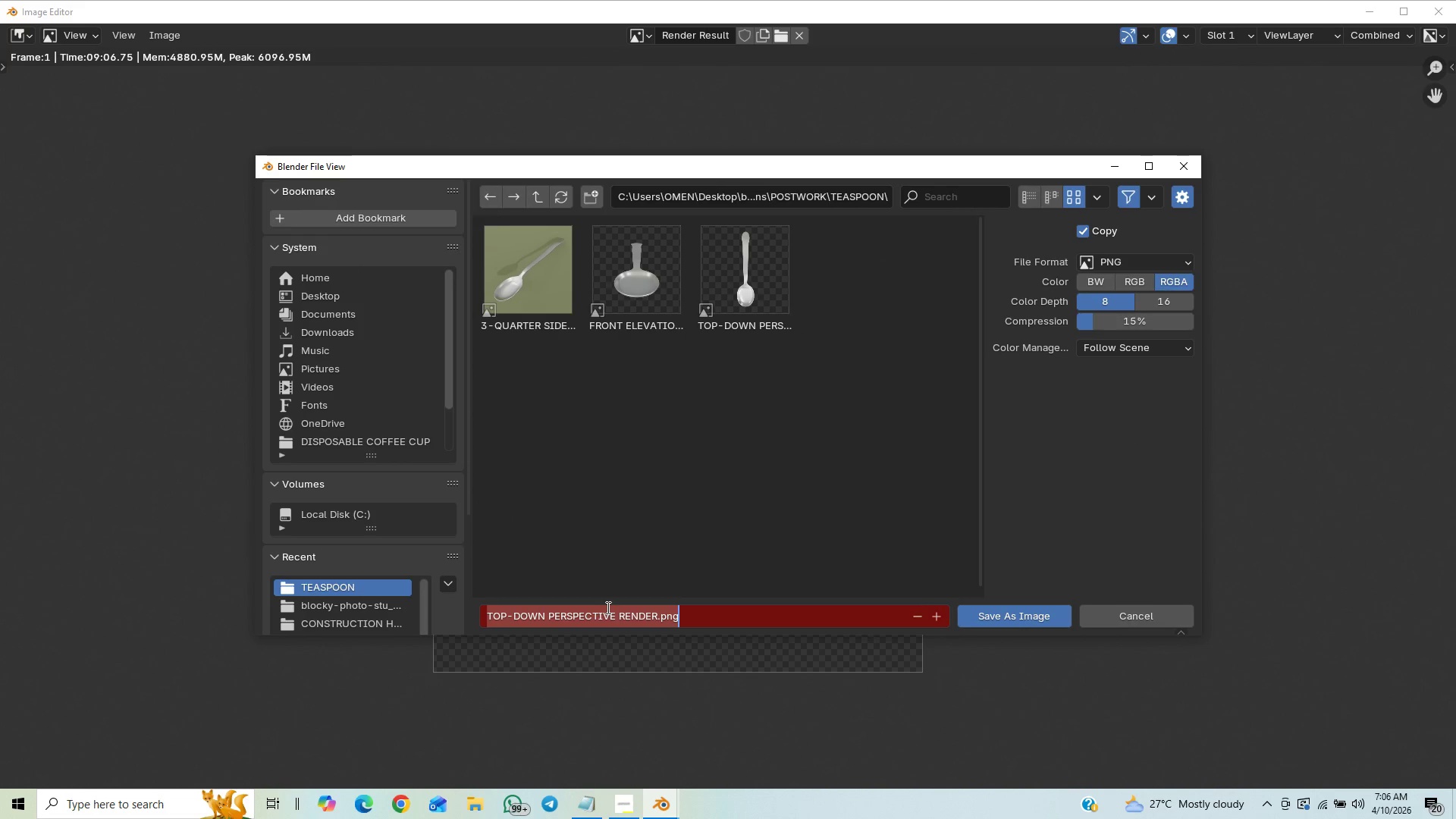 
type(thir)
key(Backspace)
key(Backspace)
type(ree quarter )
 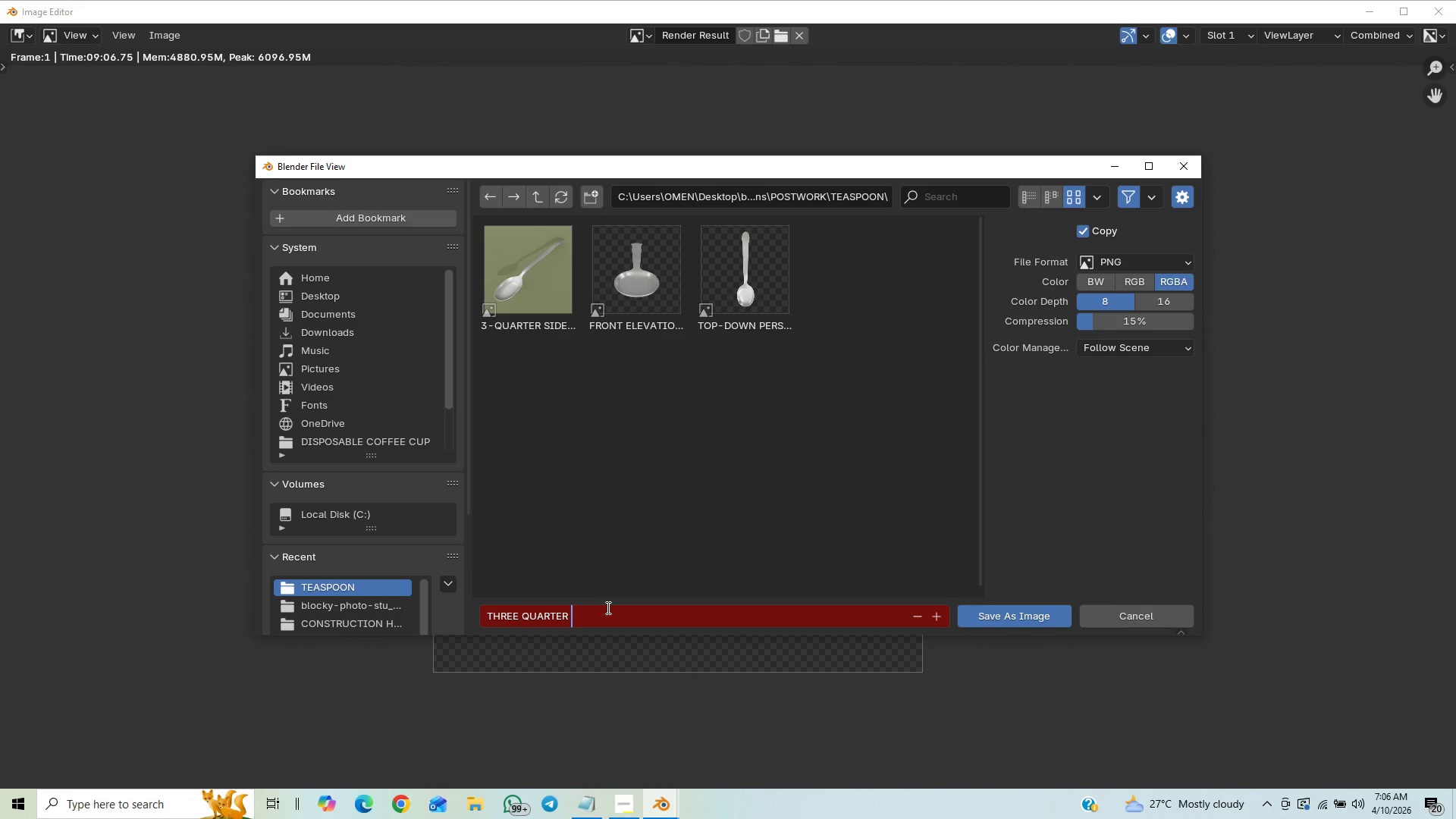 
type(render)
 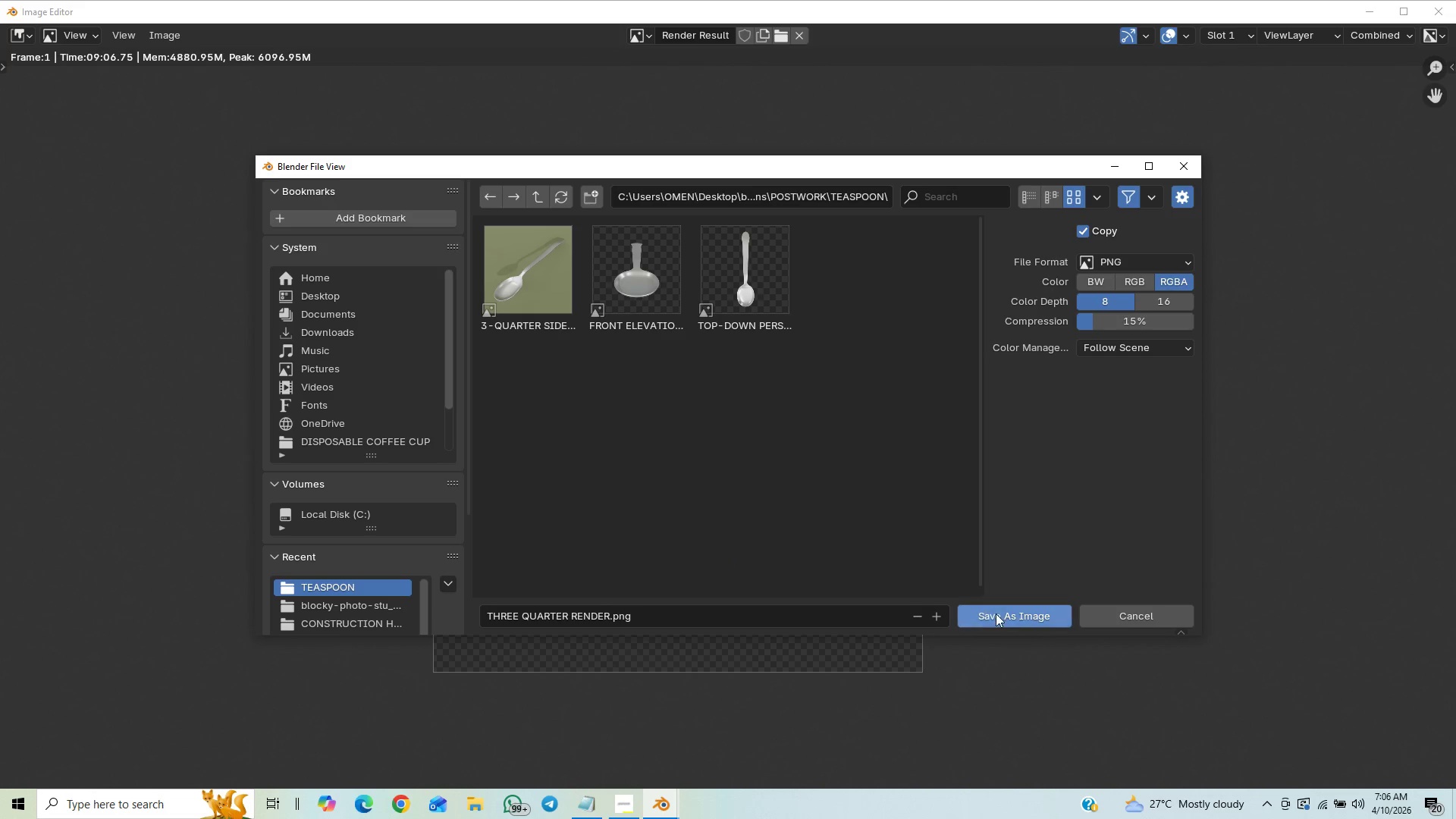 
left_click([996, 615])
 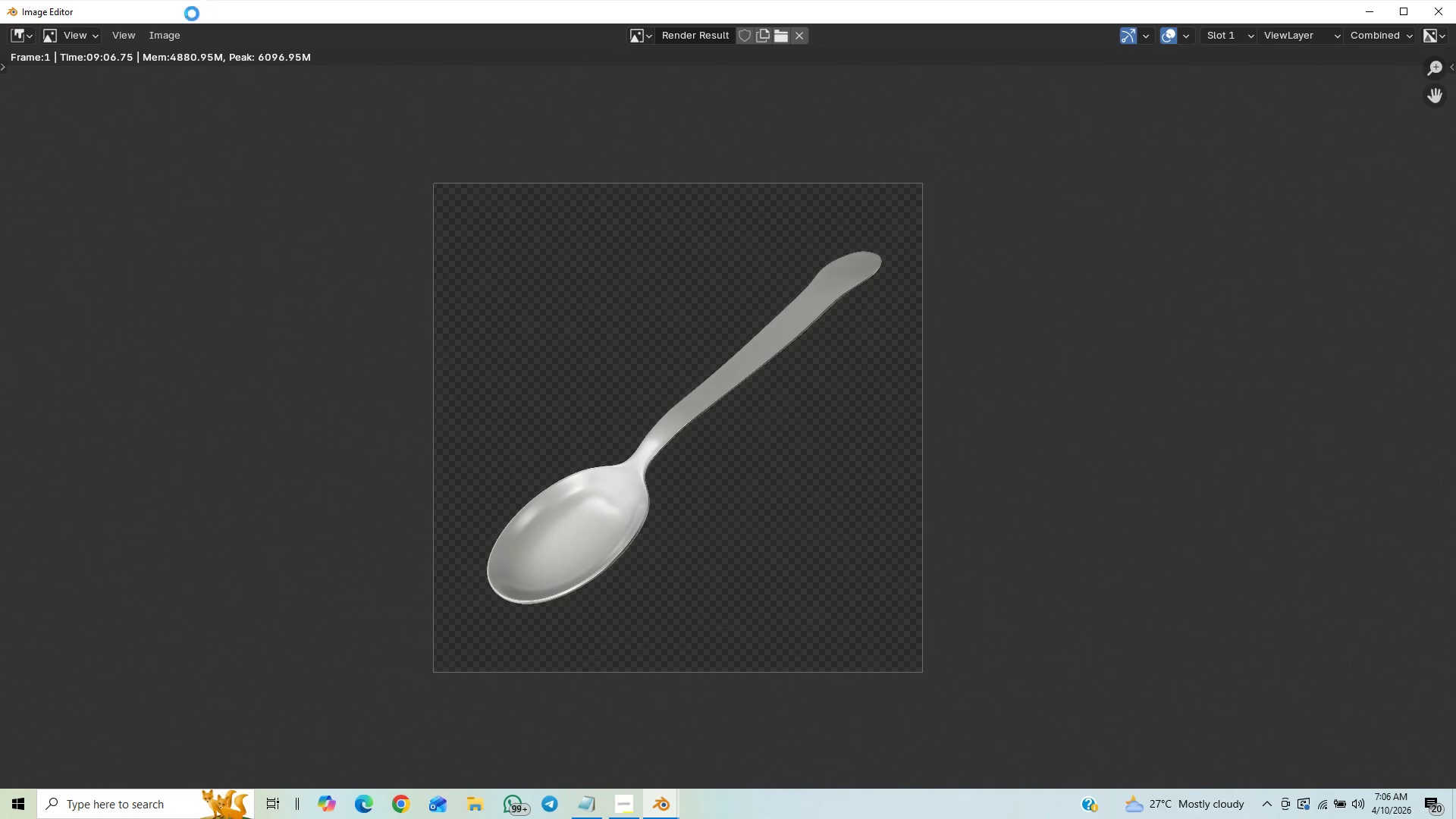 
left_click([174, 33])
 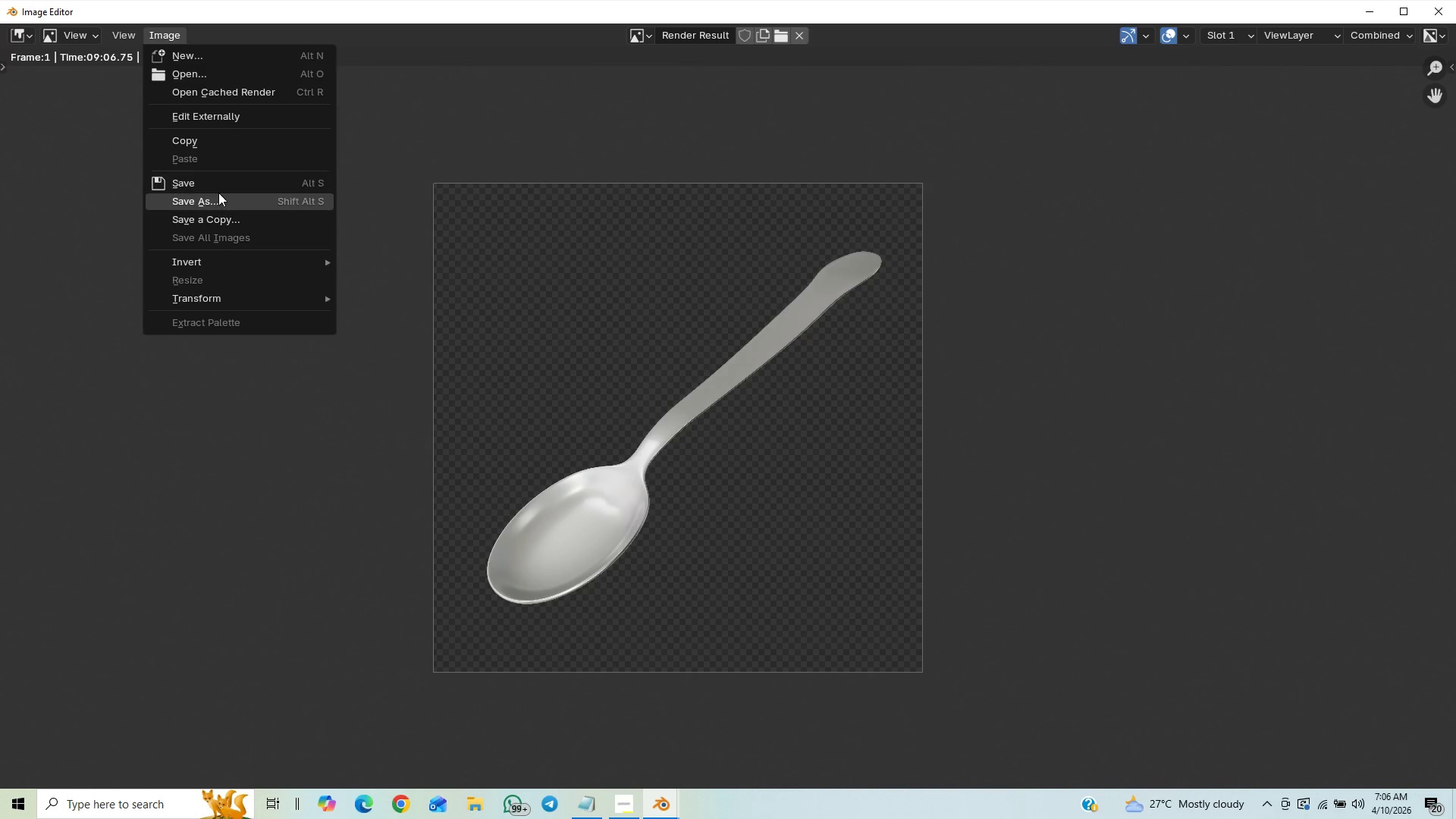 
left_click([218, 193])
 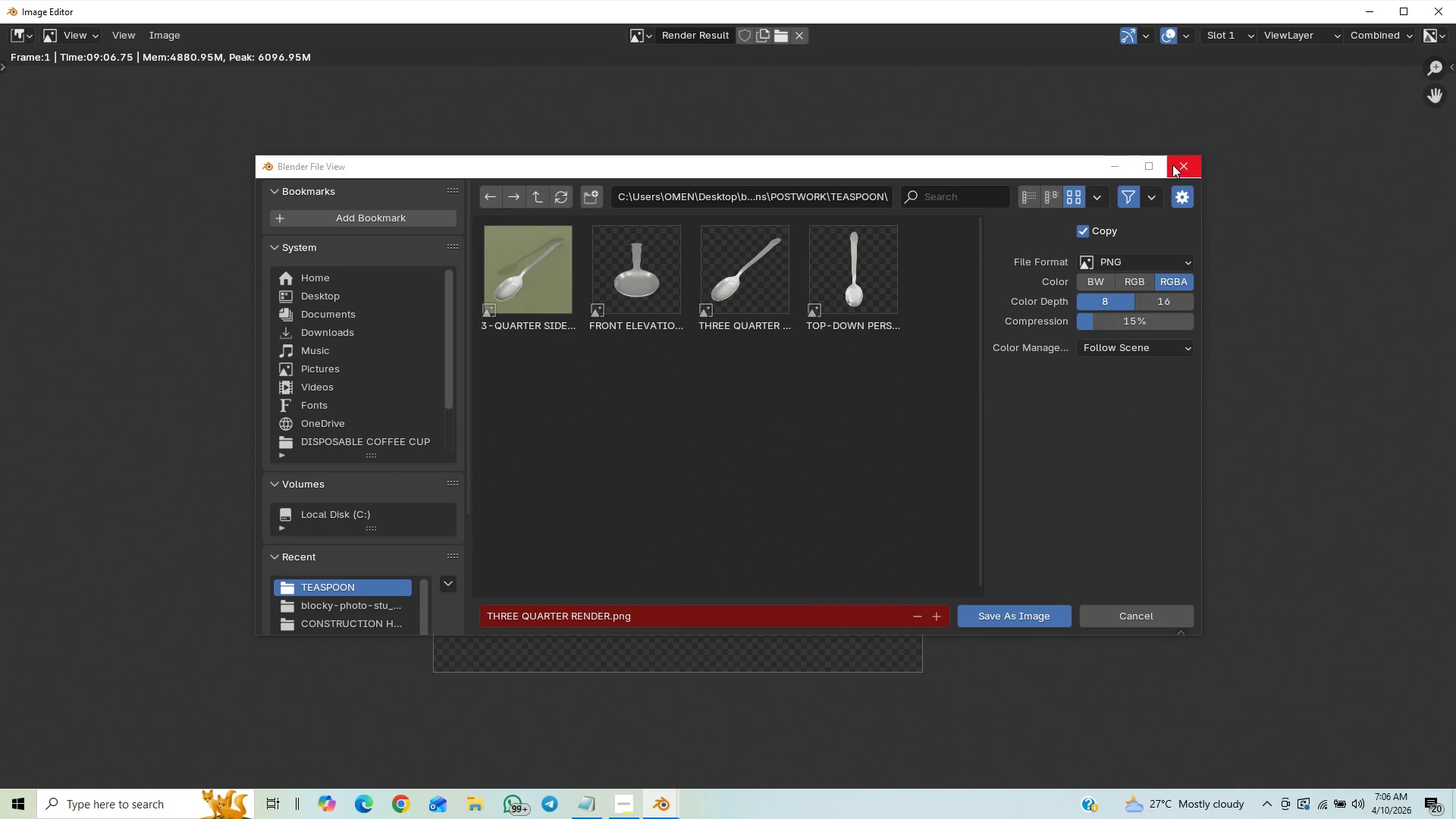 
left_click([1172, 165])
 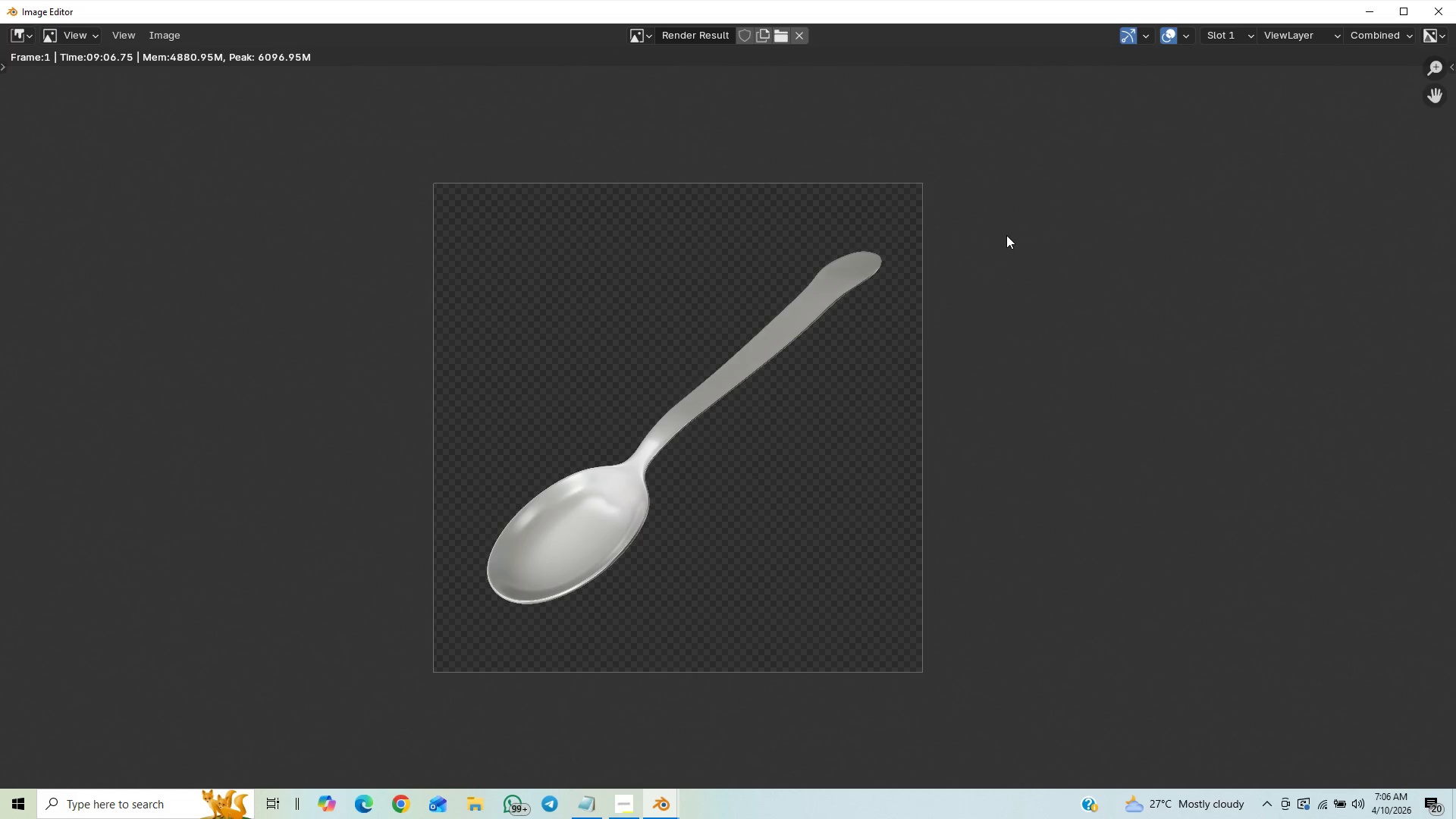 
key(Control+S)
 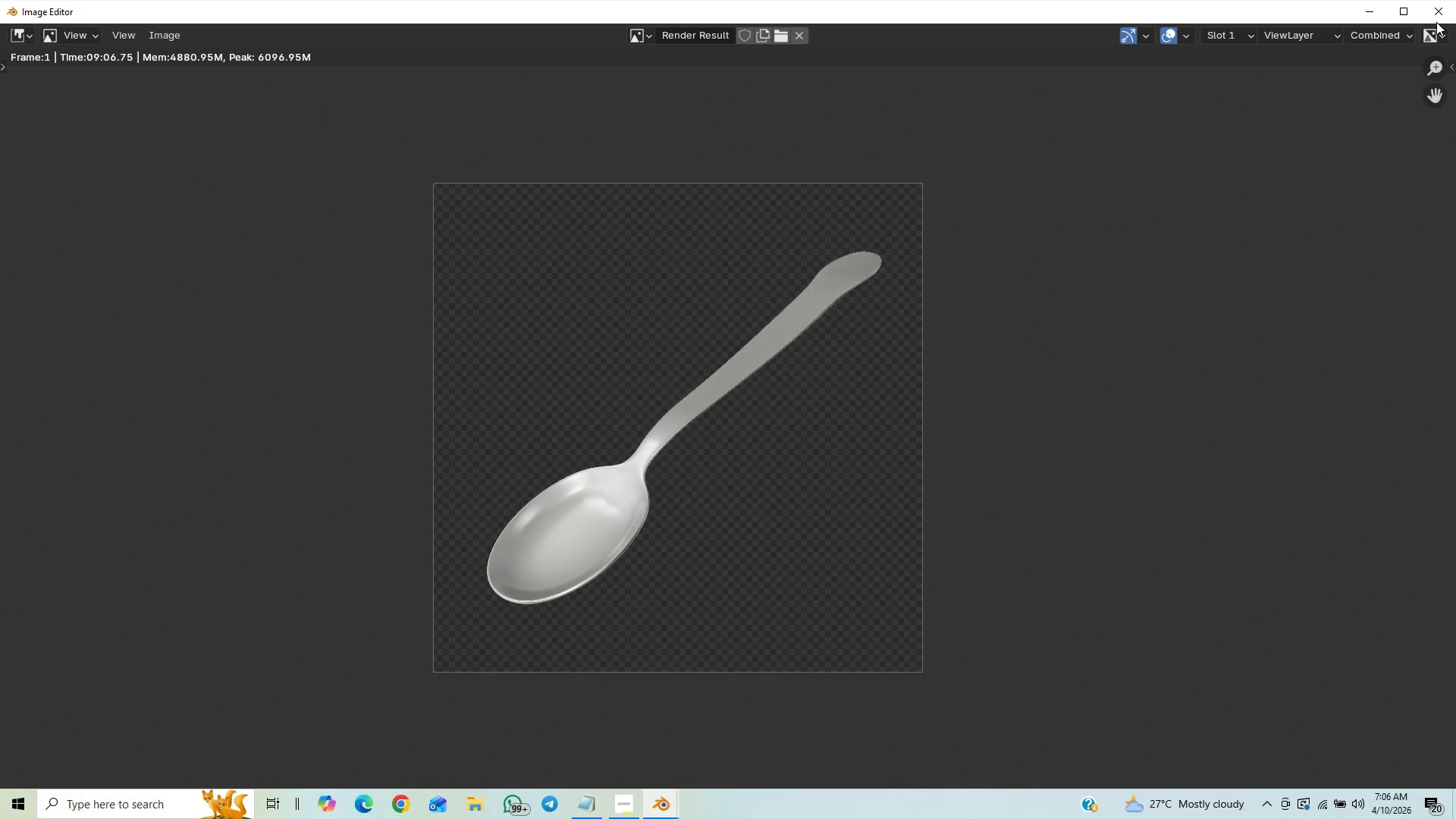 
left_click([1436, 14])
 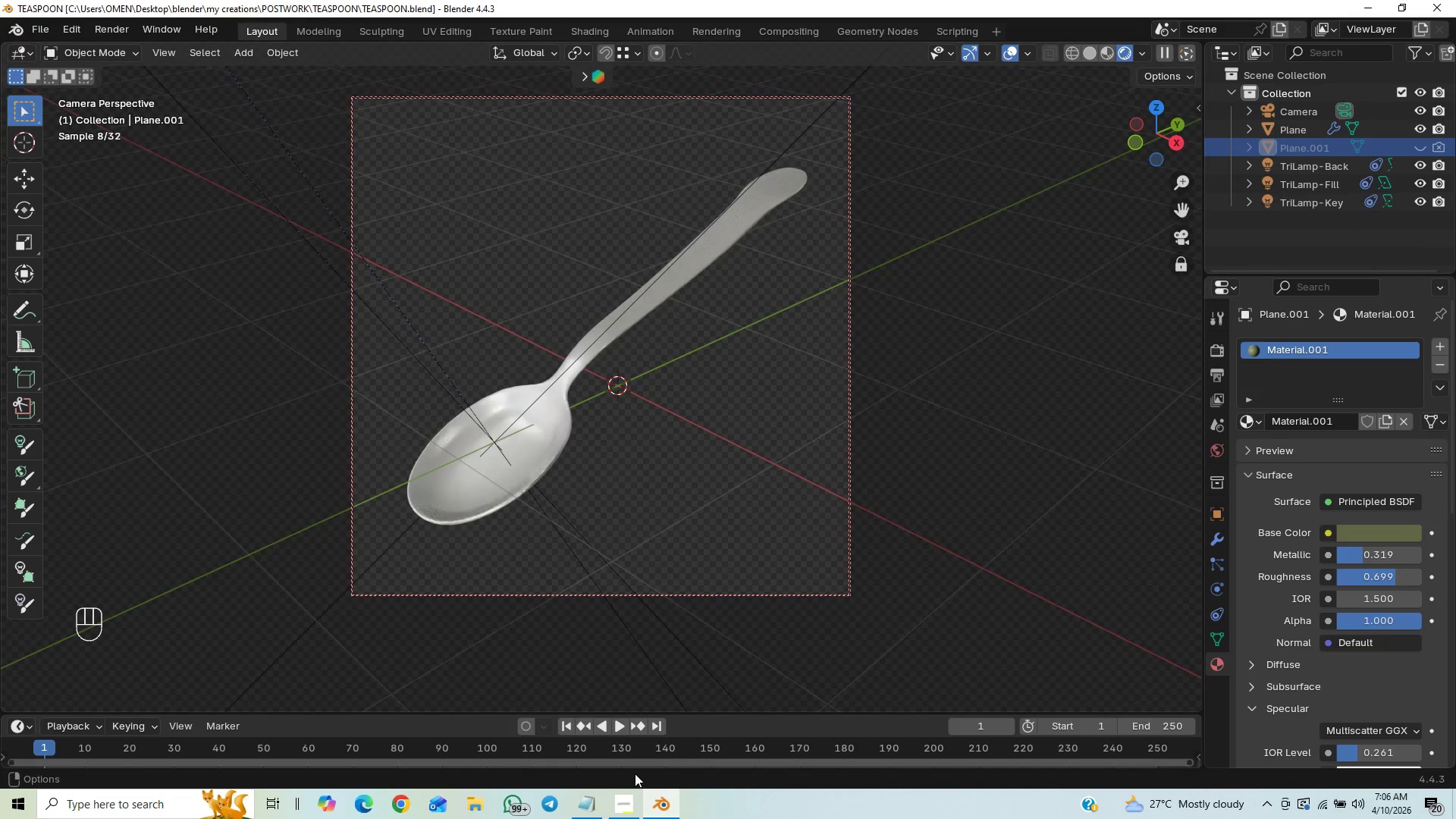 
left_click([626, 810])